 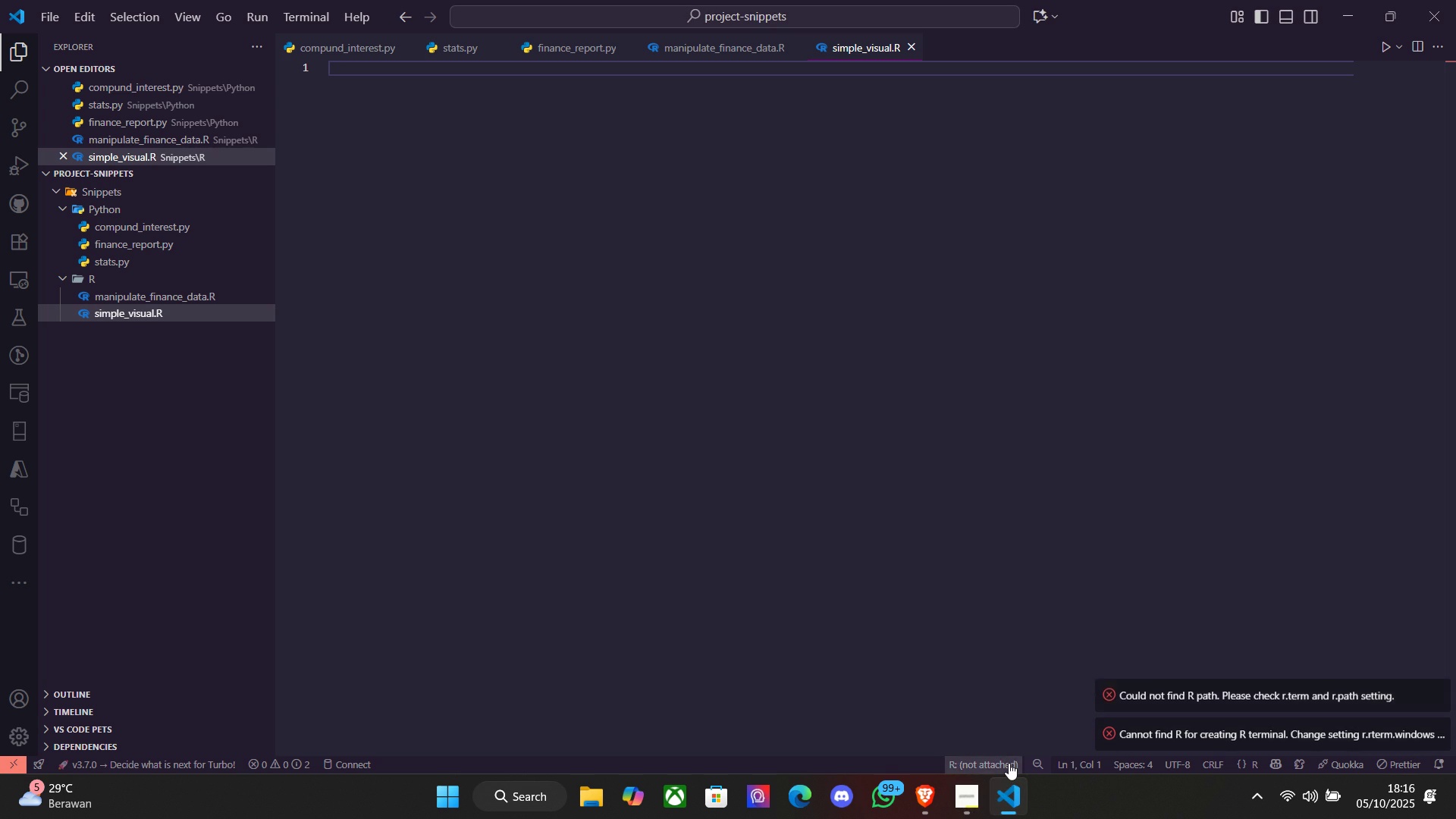 
left_click([1440, 694])
 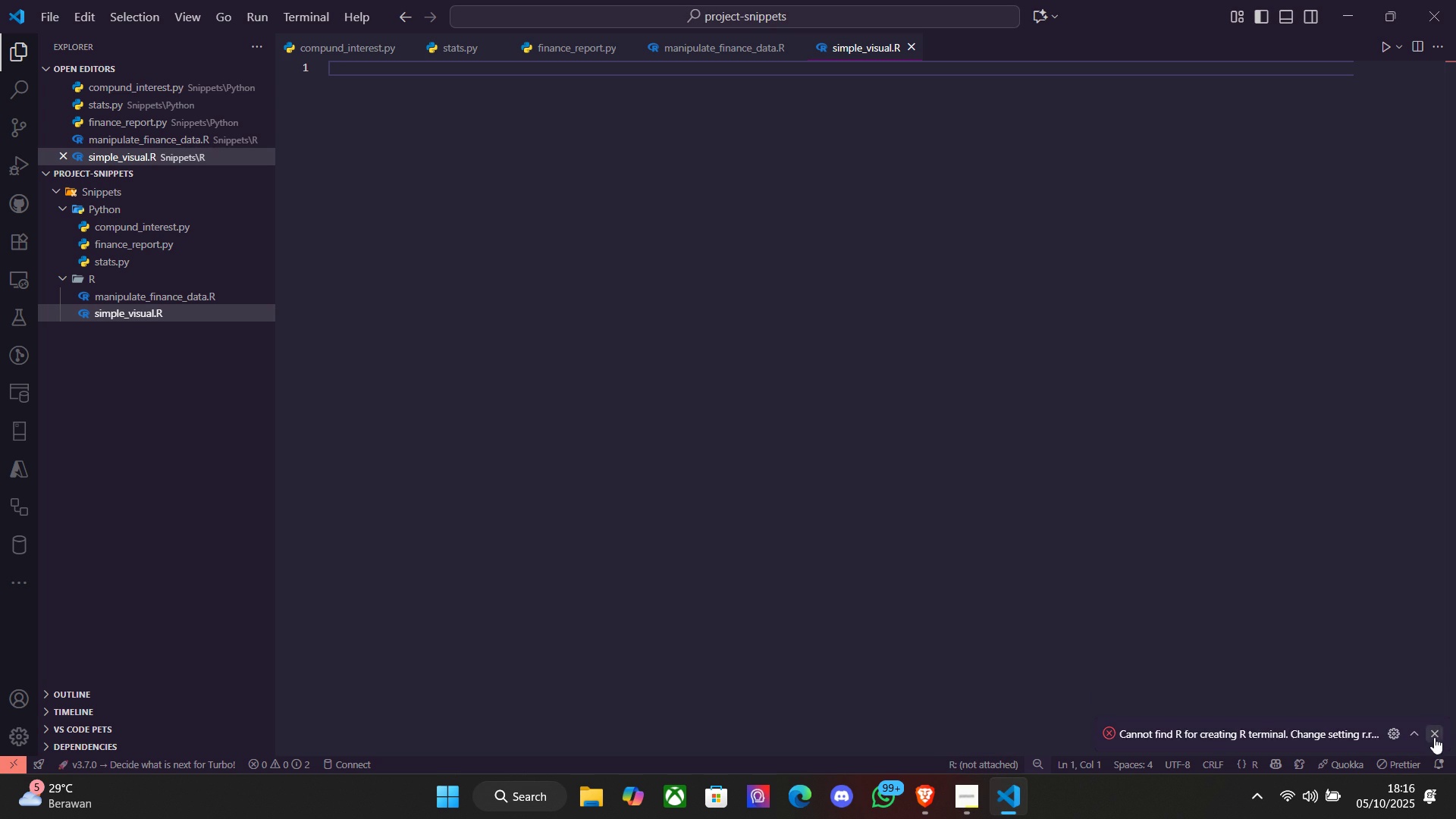 
left_click([1433, 736])
 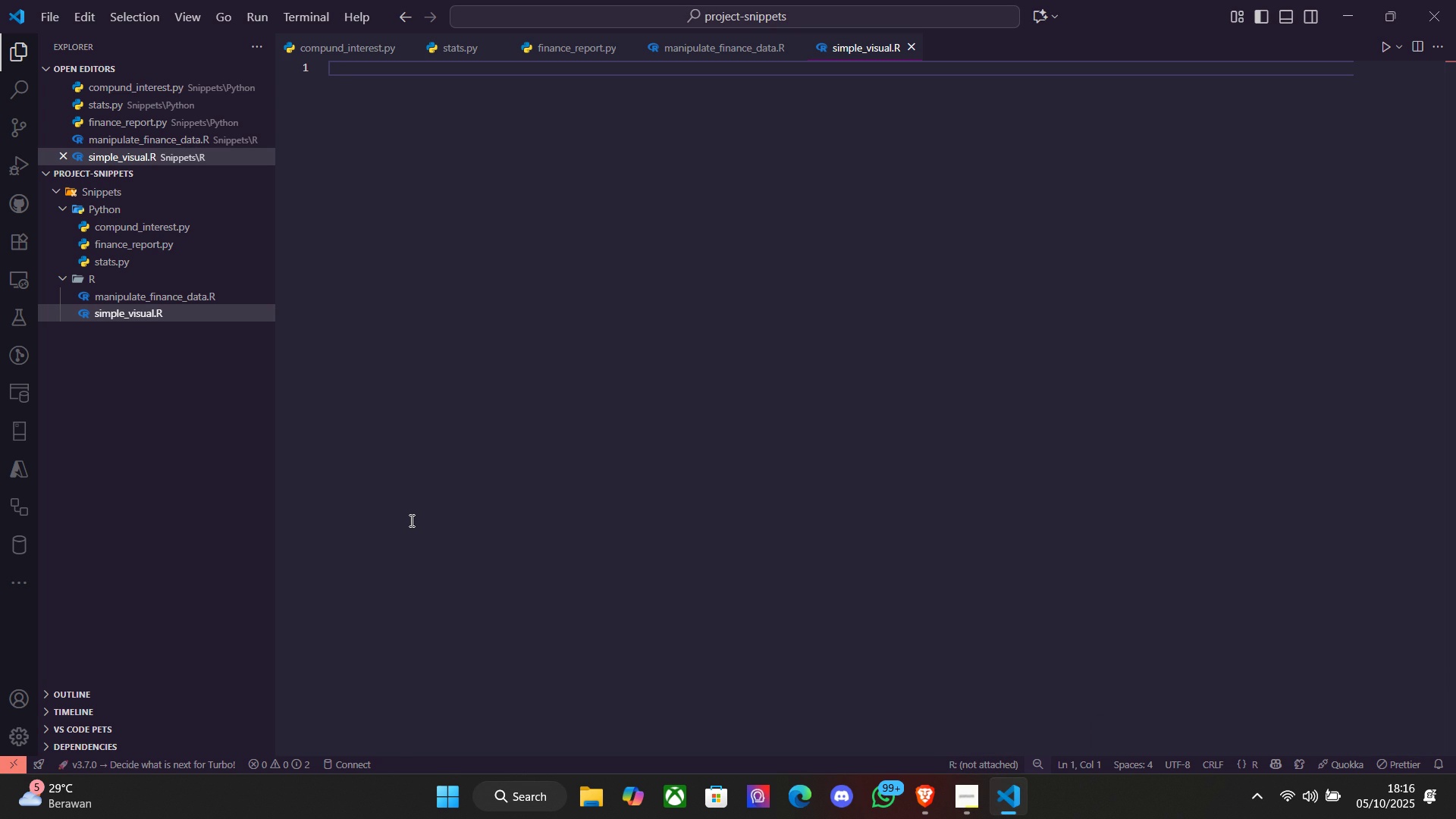 
left_click([410, 520])
 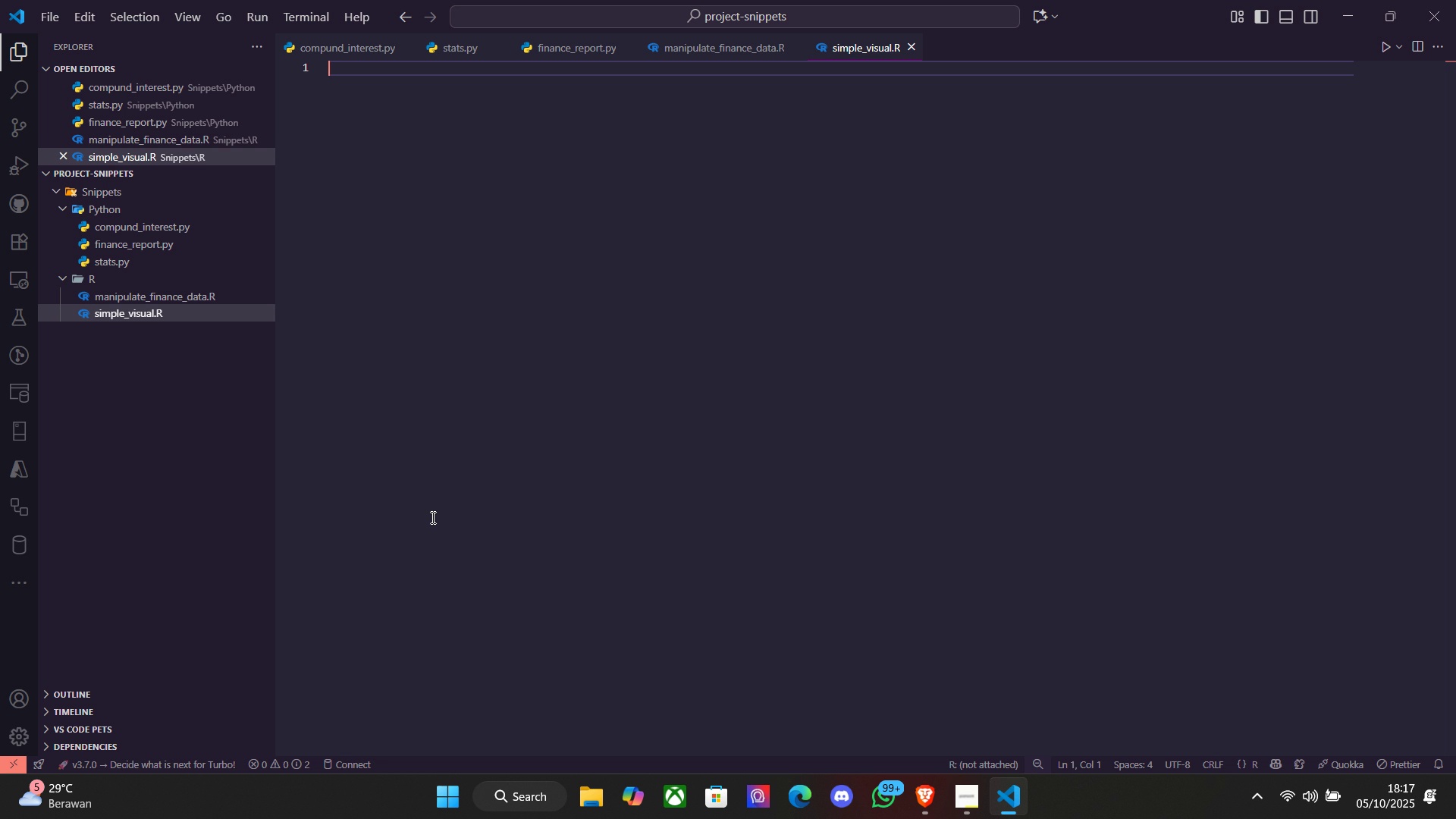 
wait(40.75)
 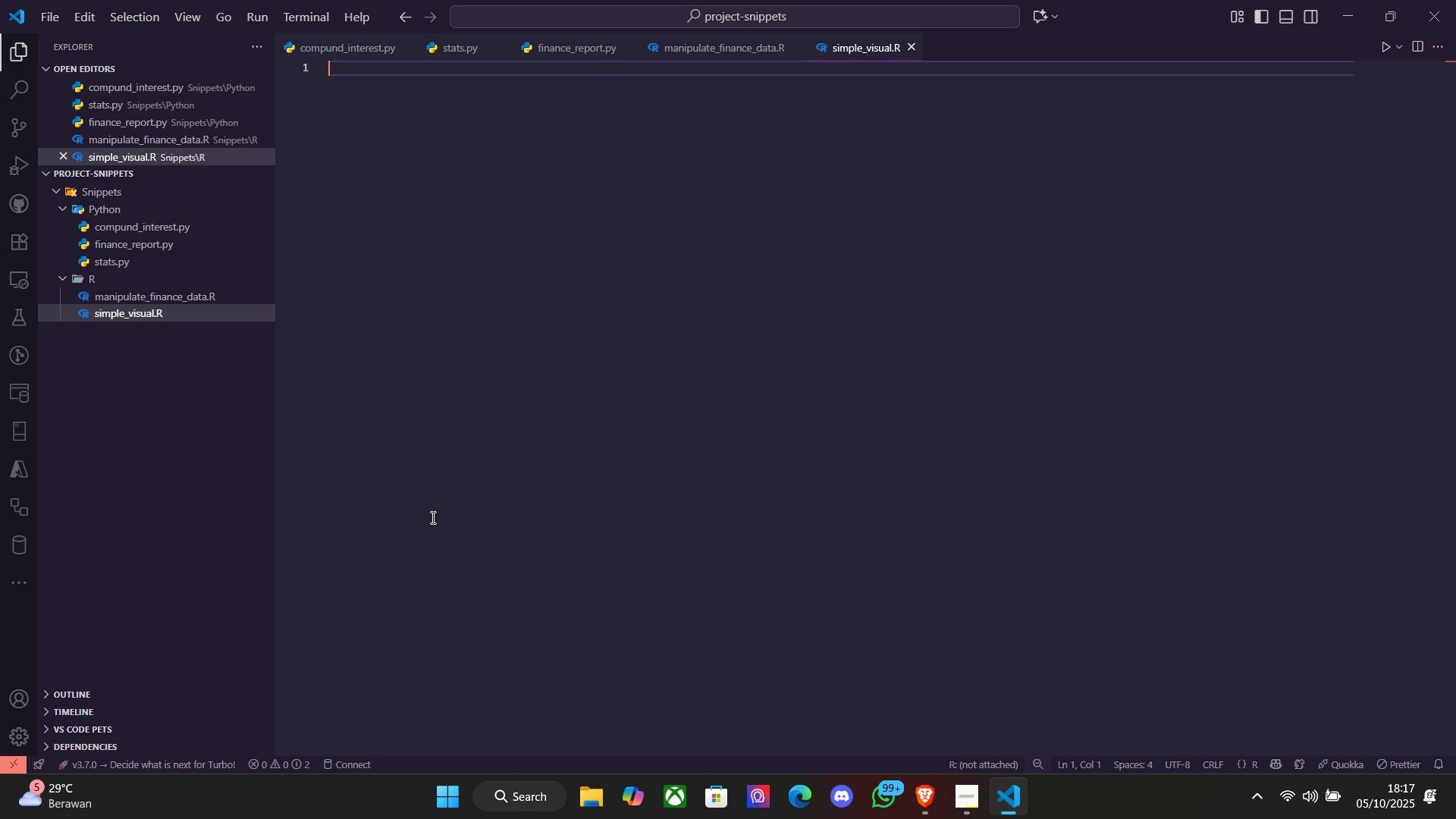 
left_click([523, 384])
 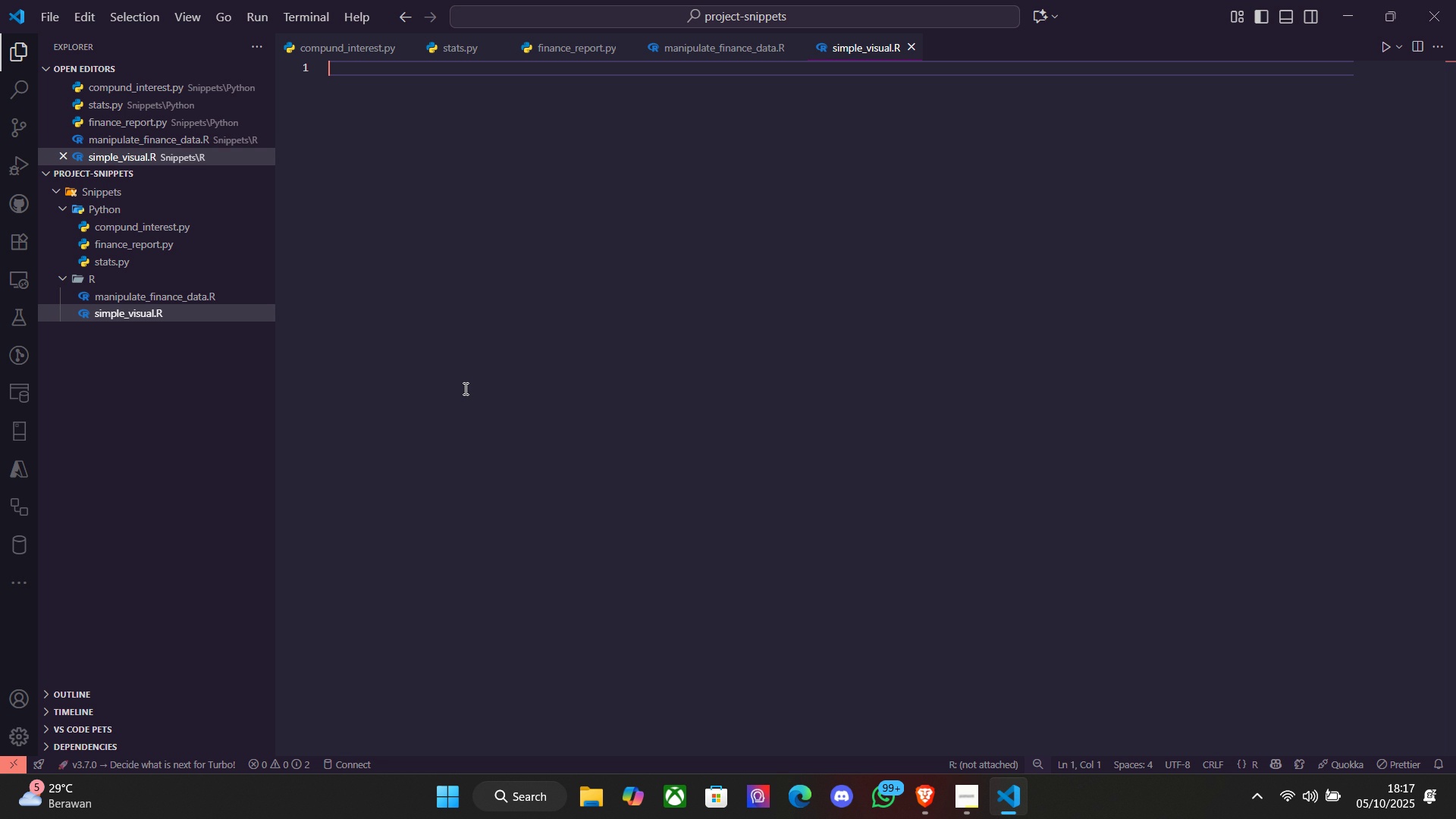 
wait(5.49)
 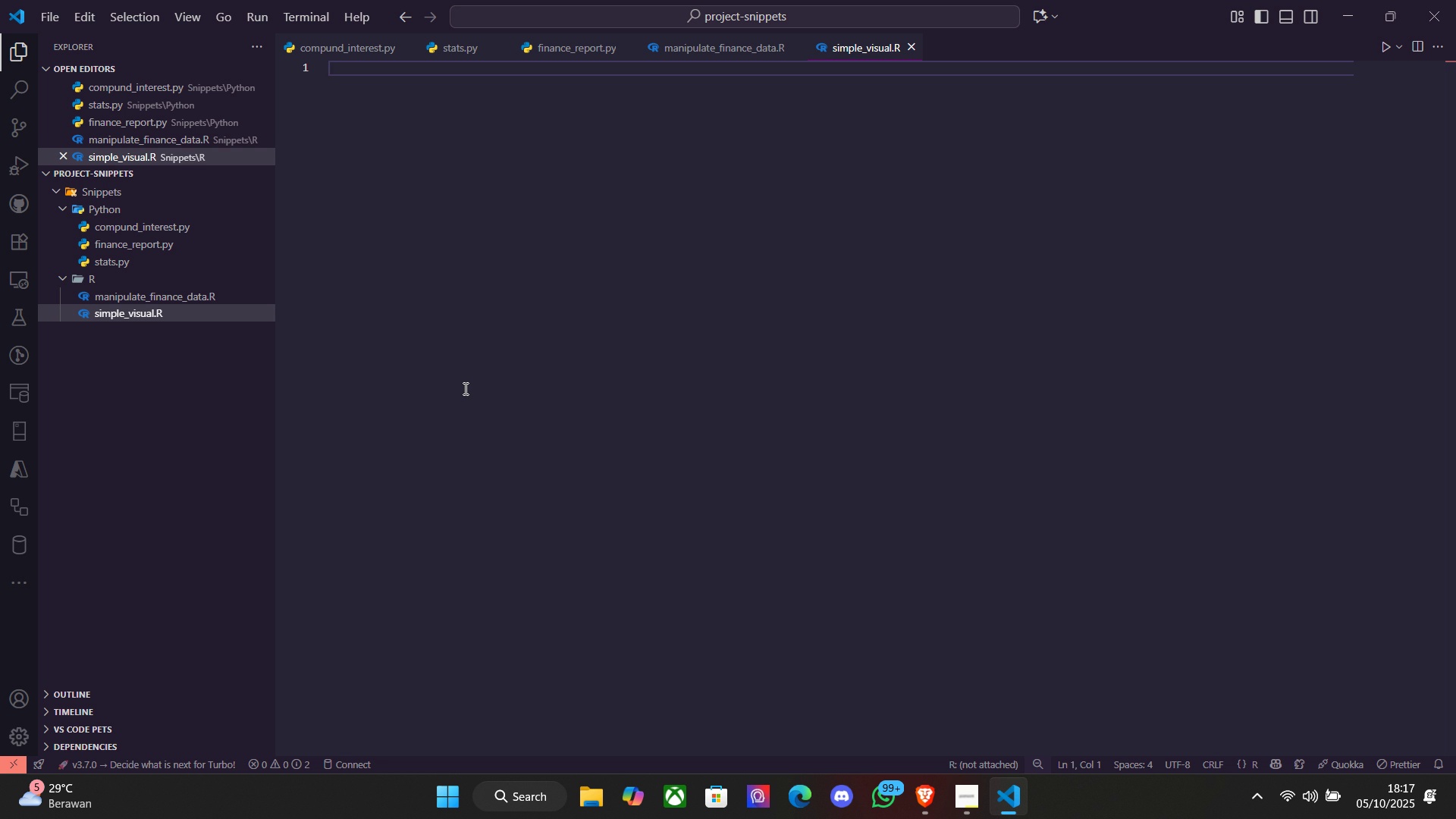 
left_click([476, 391])